 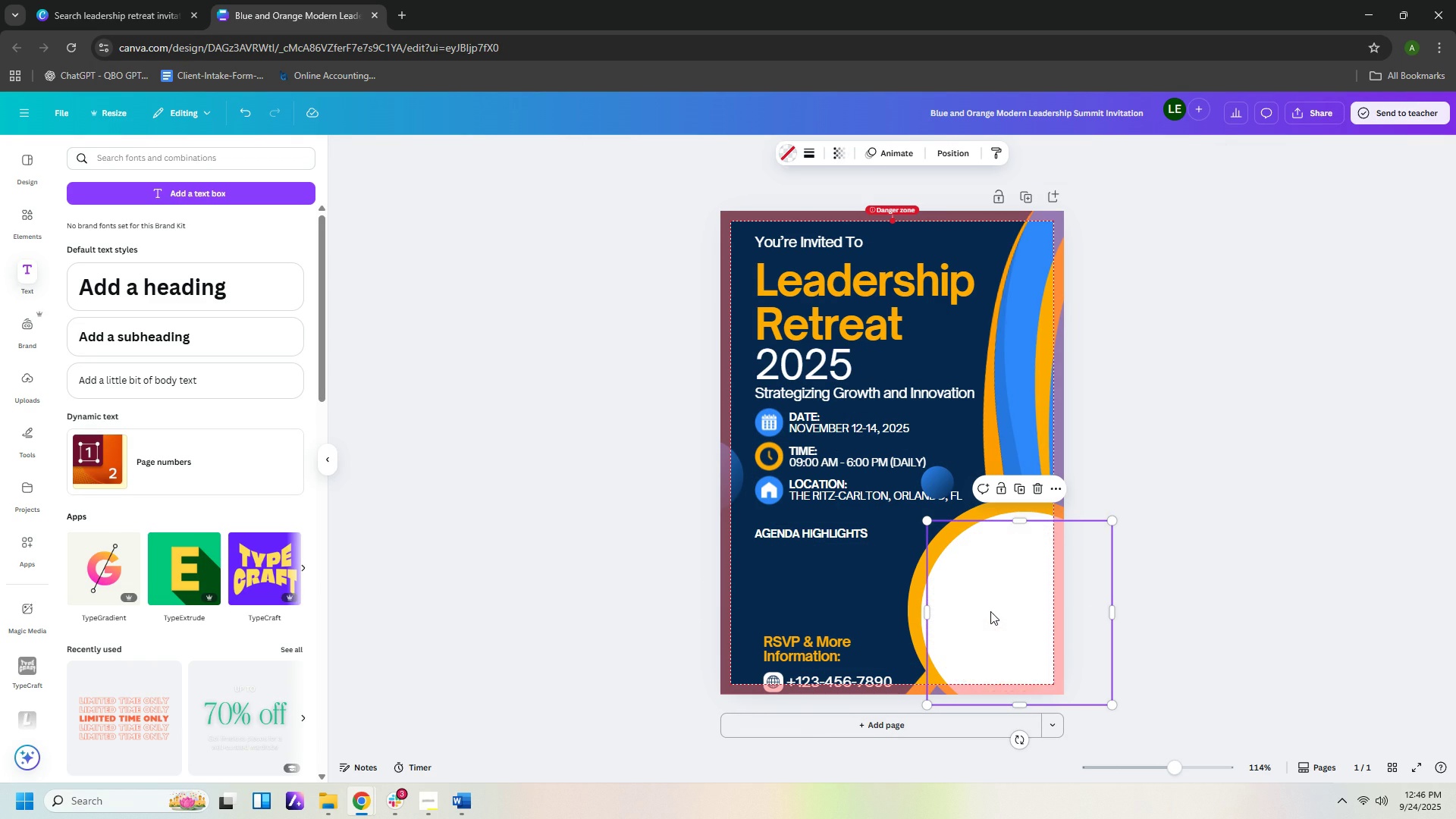 
key(Delete)
 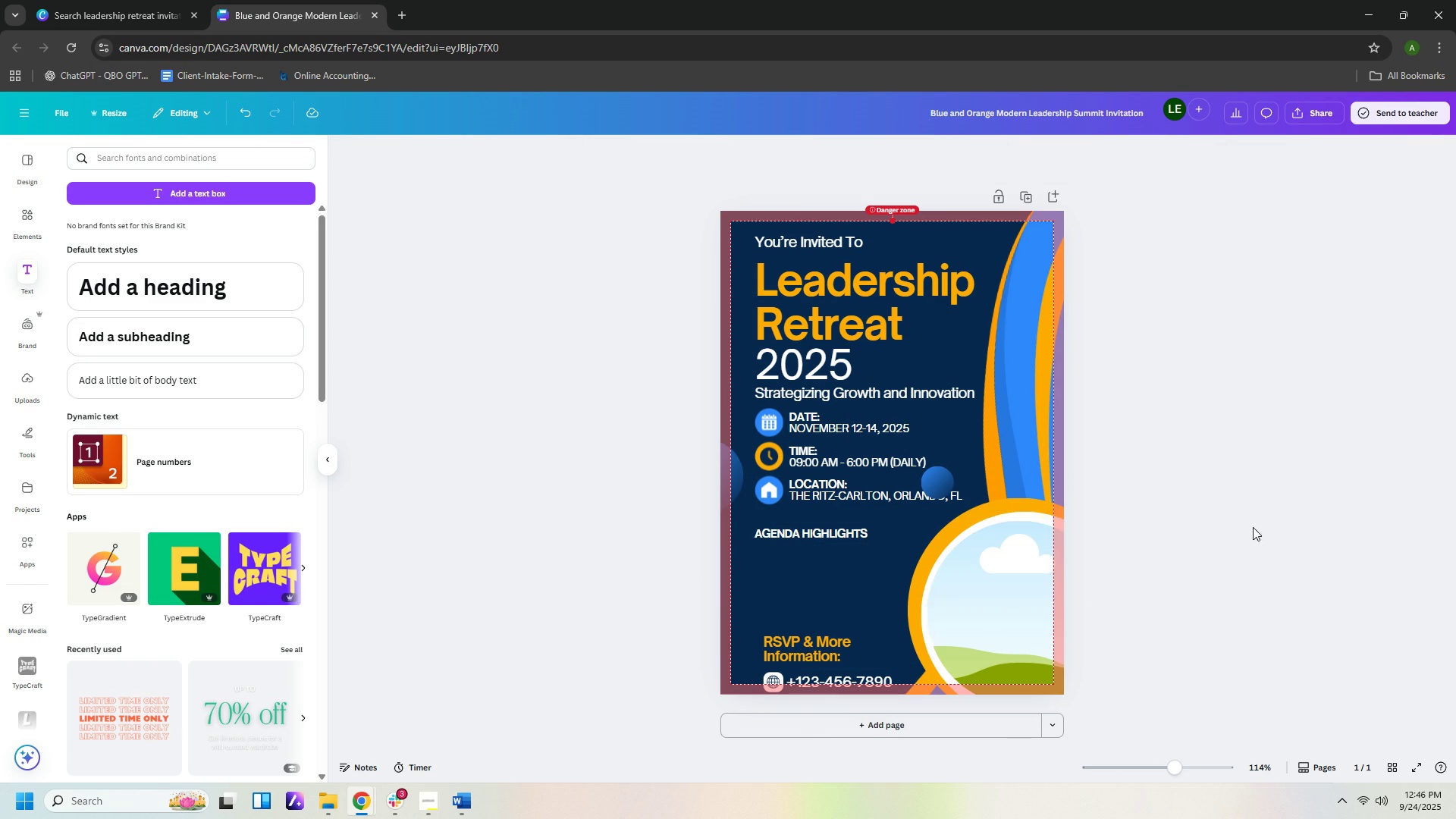 
left_click([1289, 523])
 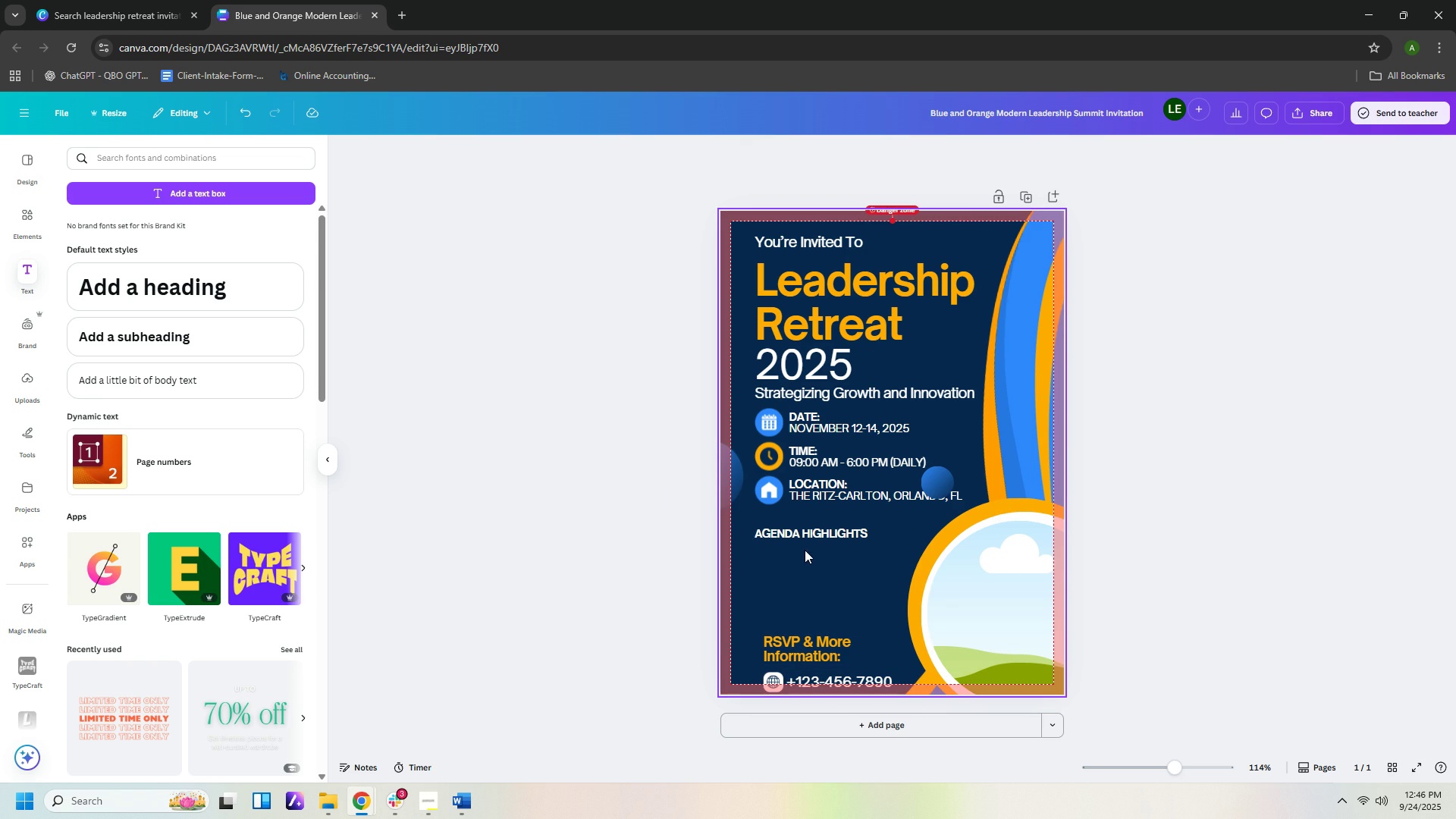 
wait(5.65)
 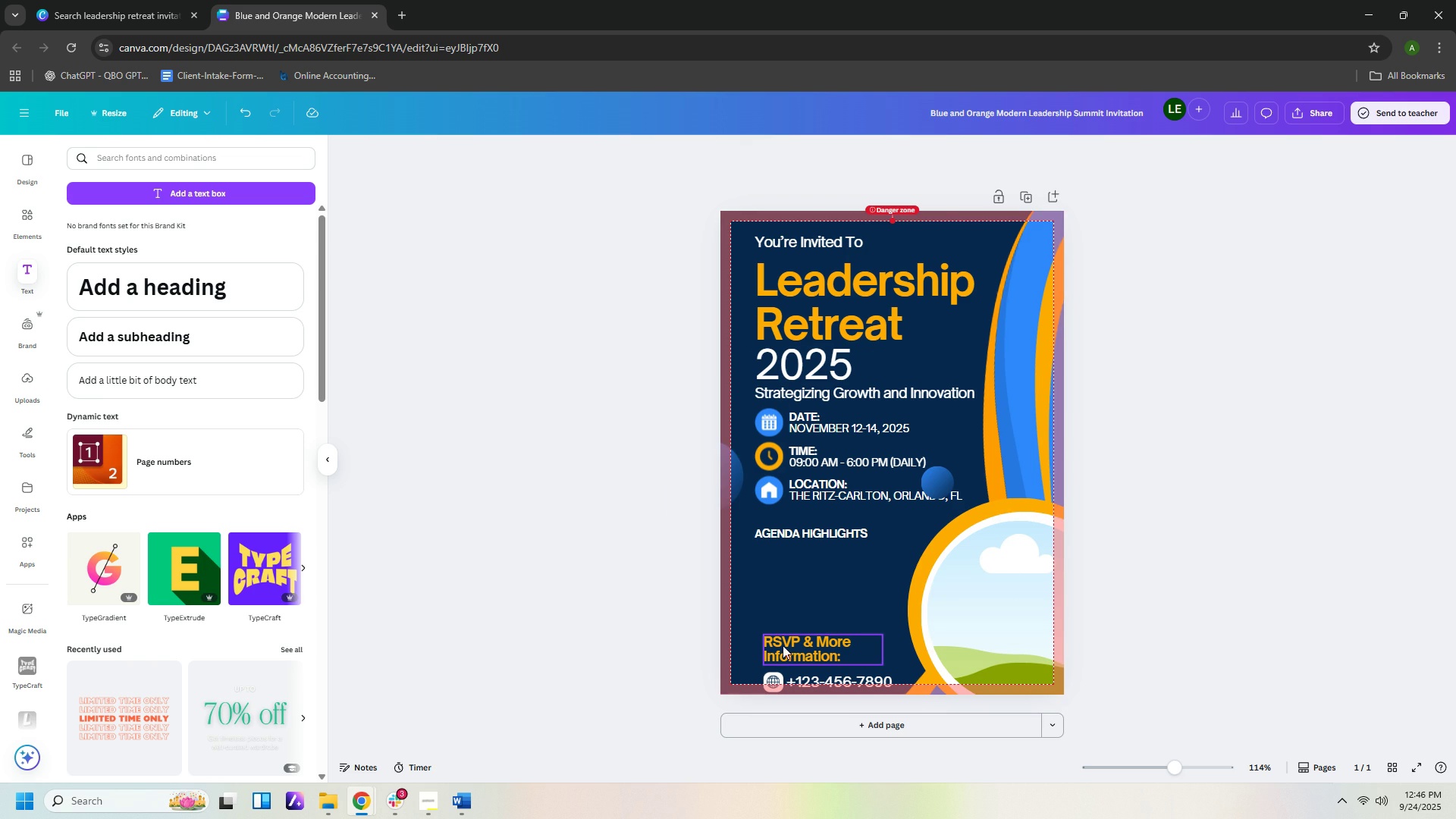 
left_click([686, 538])
 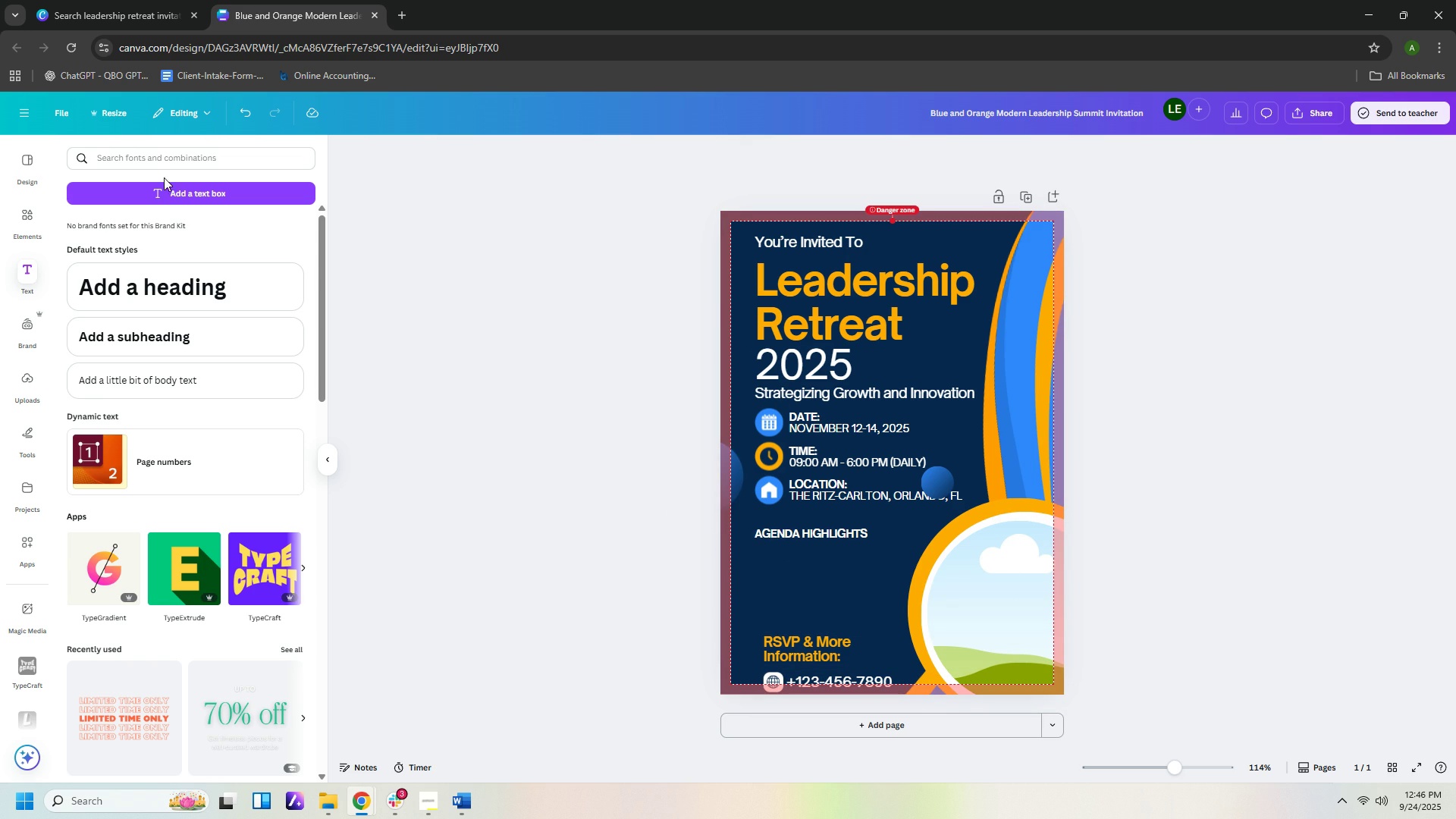 
left_click([170, 187])
 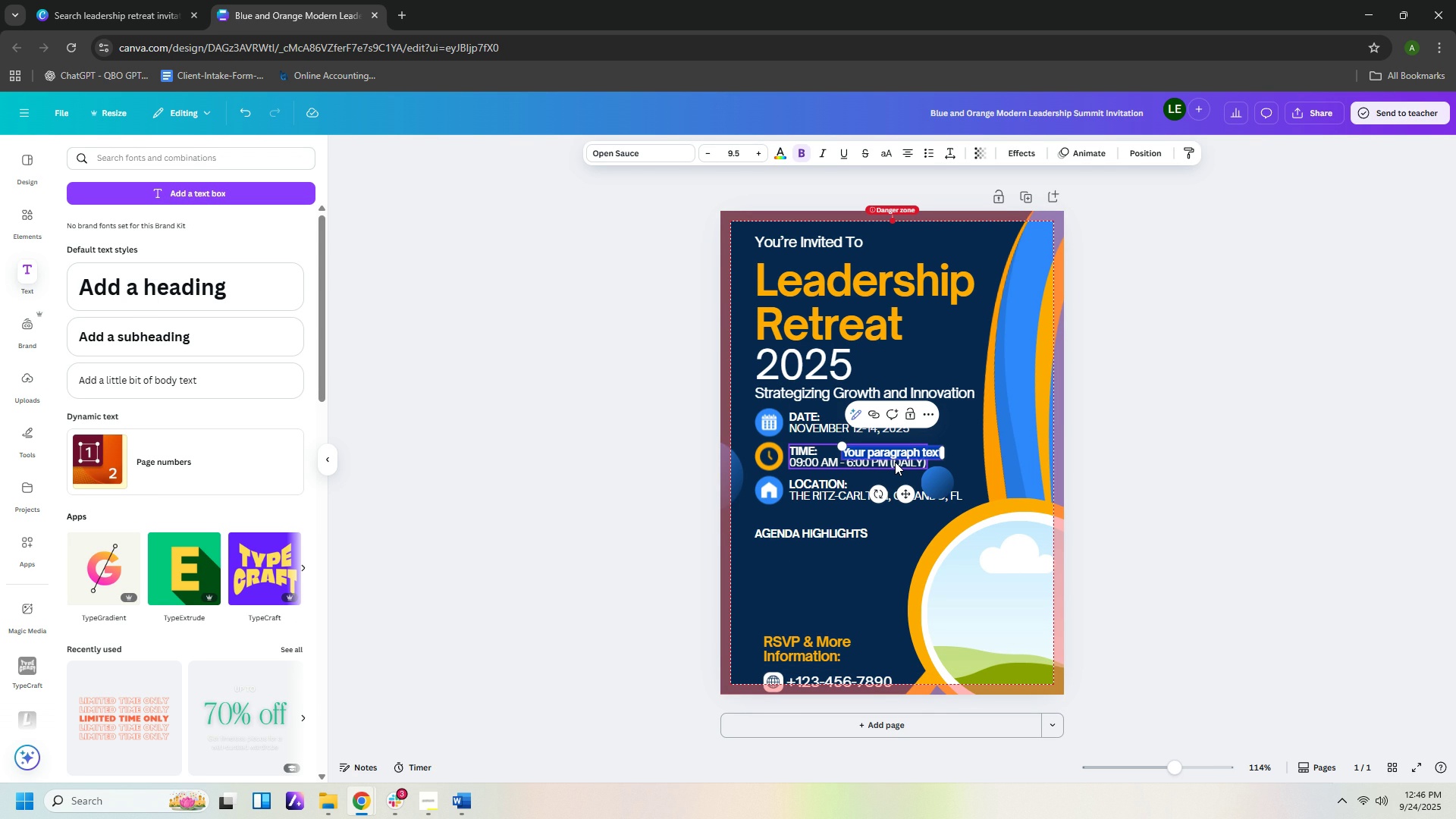 
wait(11.41)
 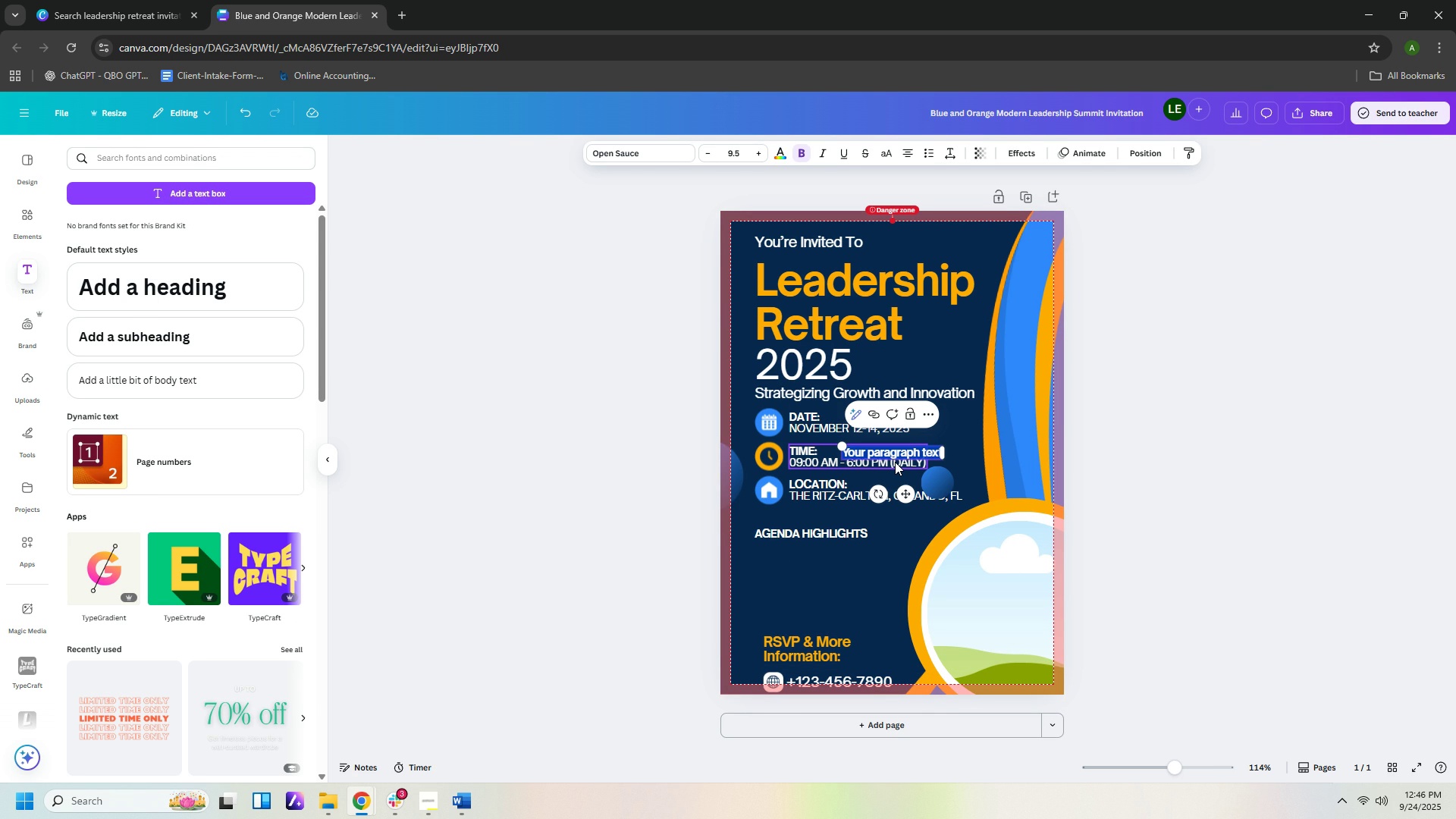 
key(Shift+ShiftLeft)
 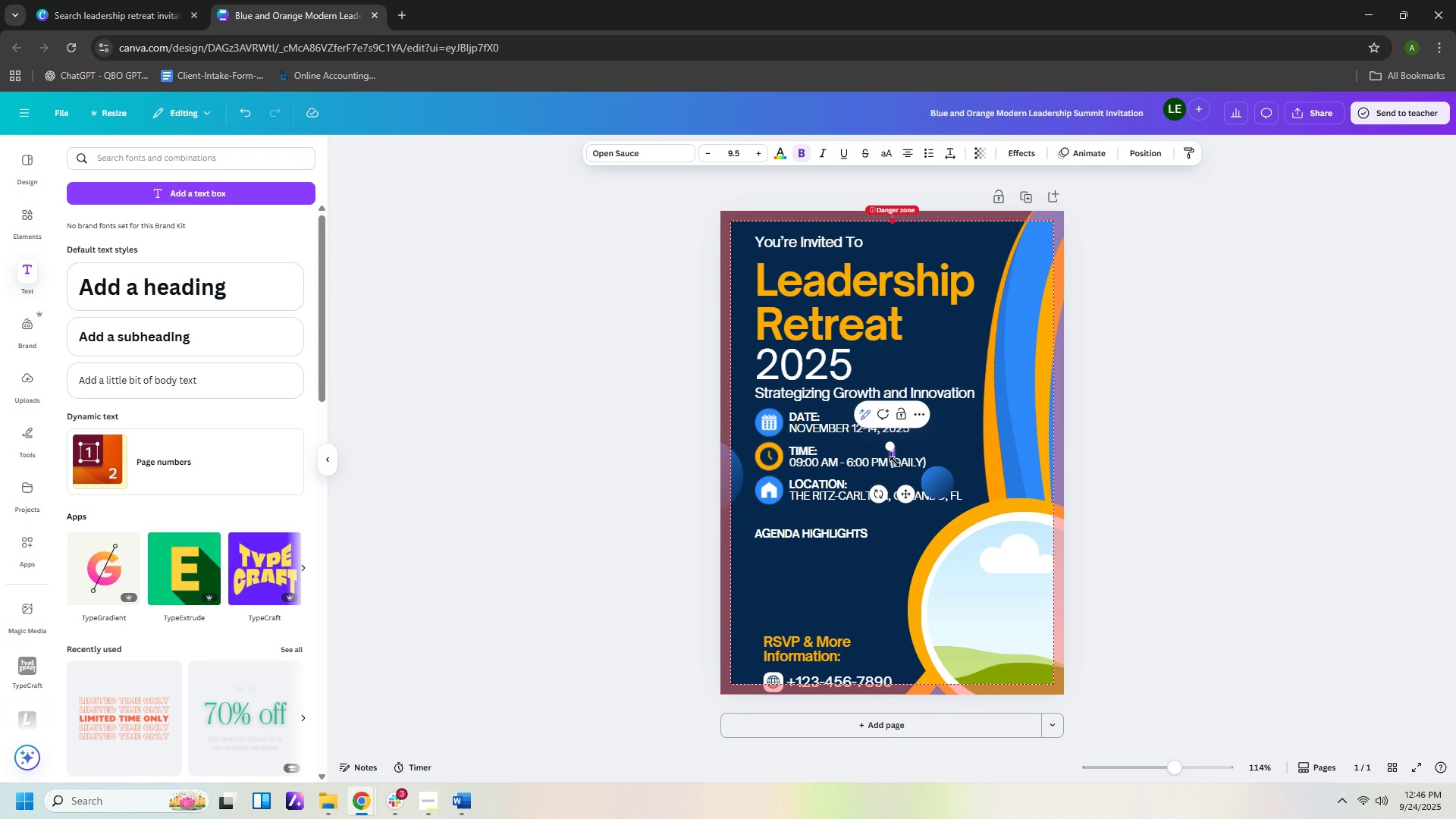 
key(Shift+8)
 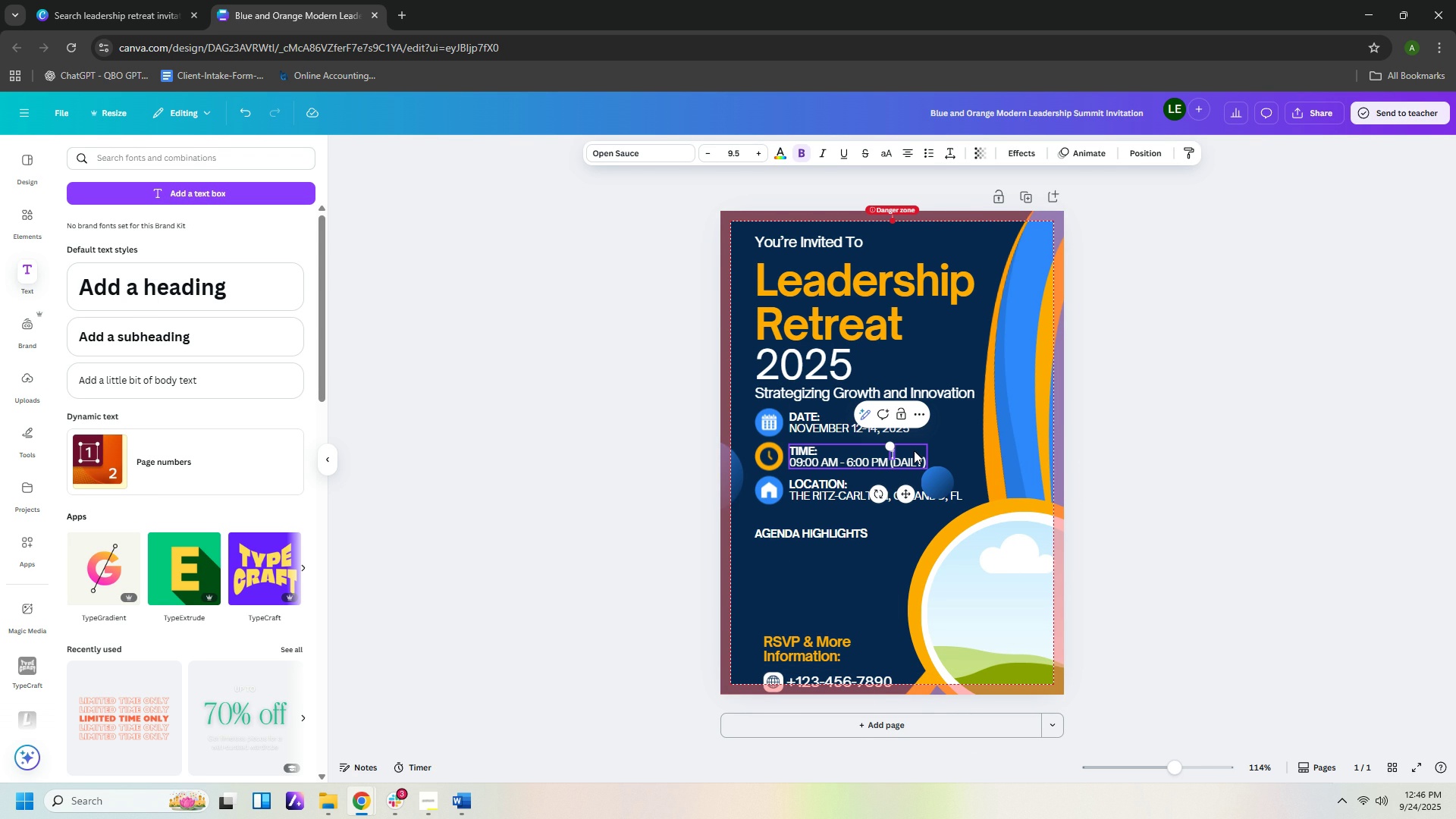 
key(Space)
 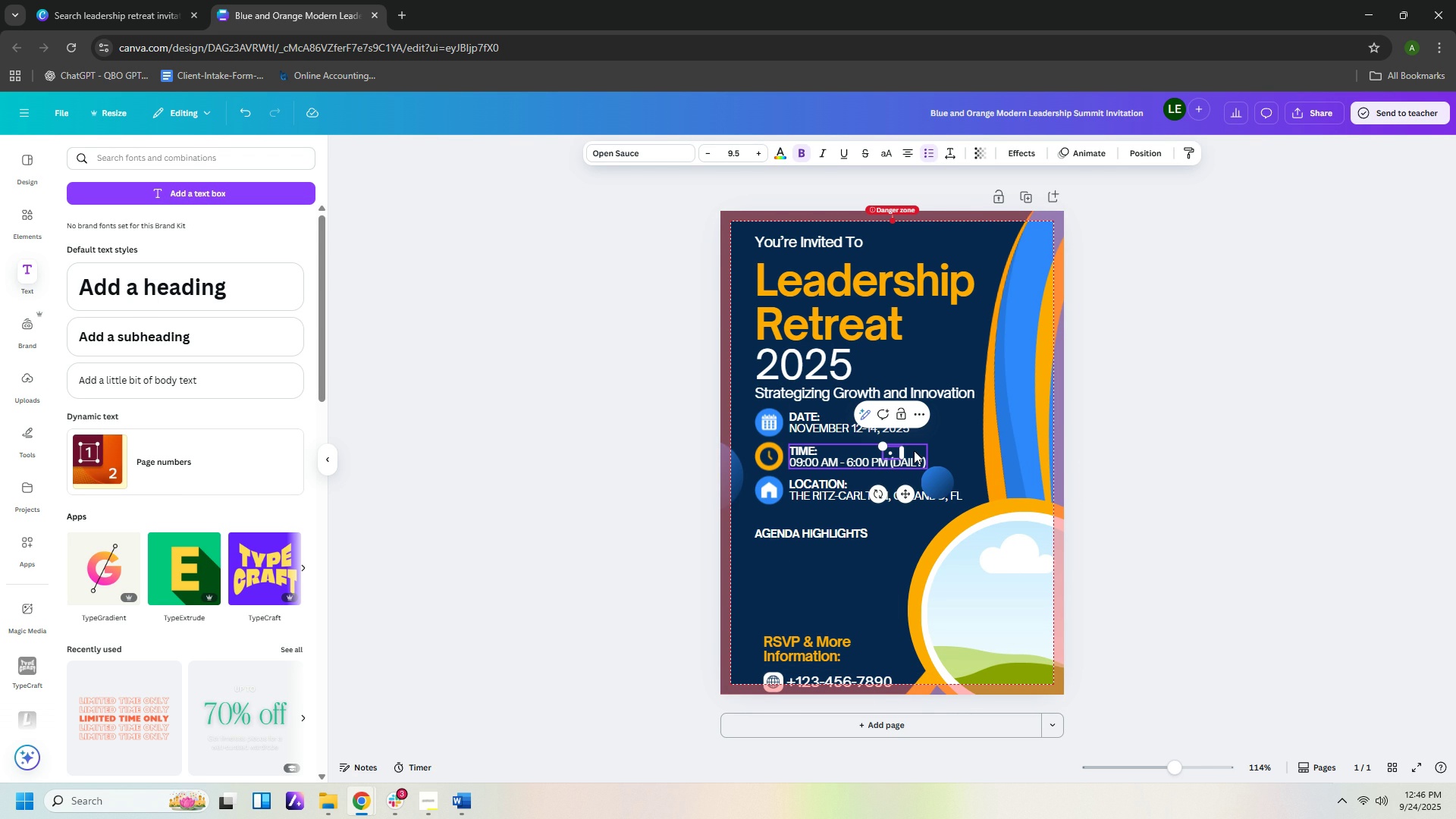 
type(key)
key(Backspace)
key(Backspace)
key(Backspace)
type(Keynote: Future of Global Leadership)